 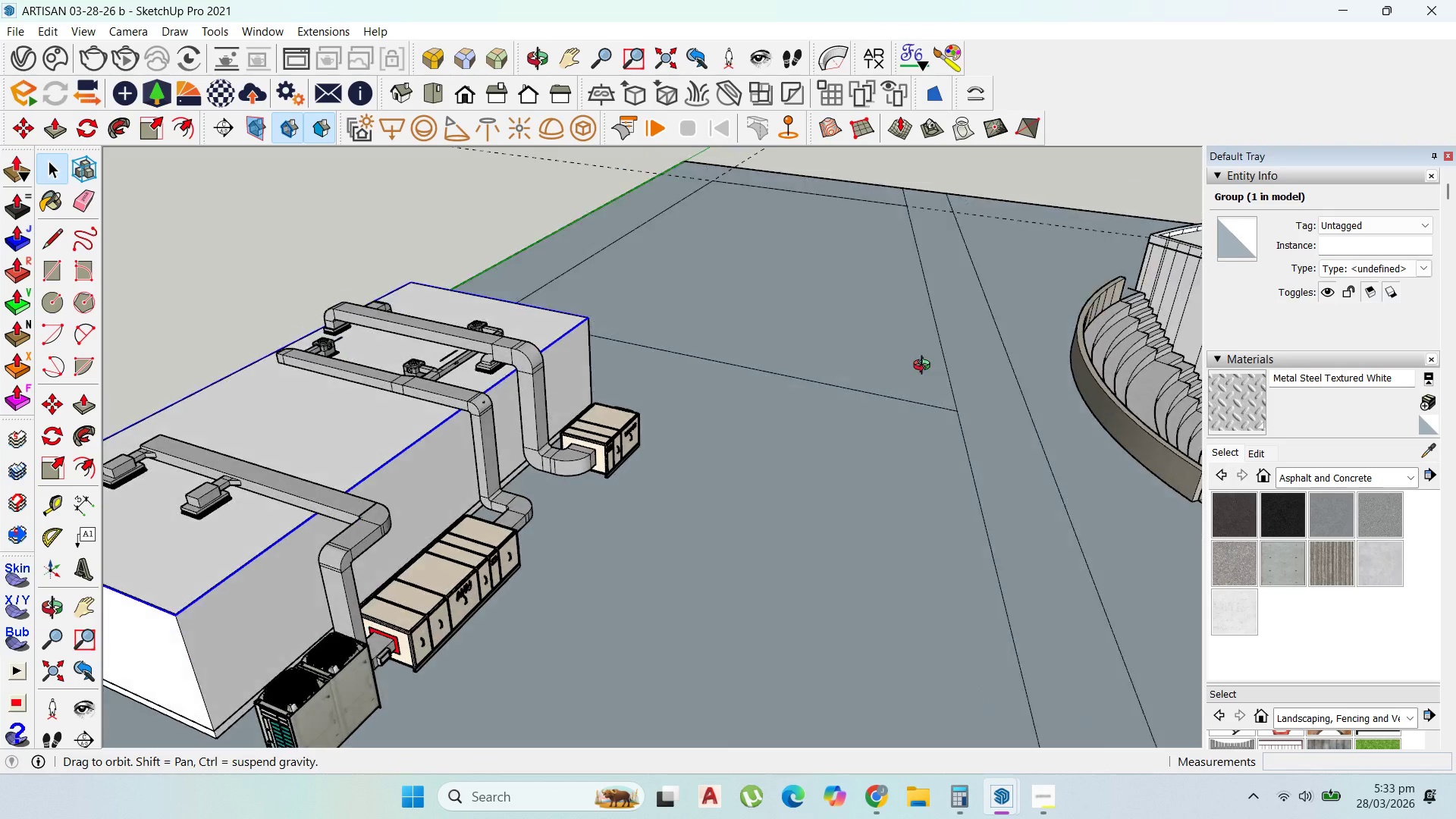 
scroll: coordinate [368, 617], scroll_direction: down, amount: 4.0
 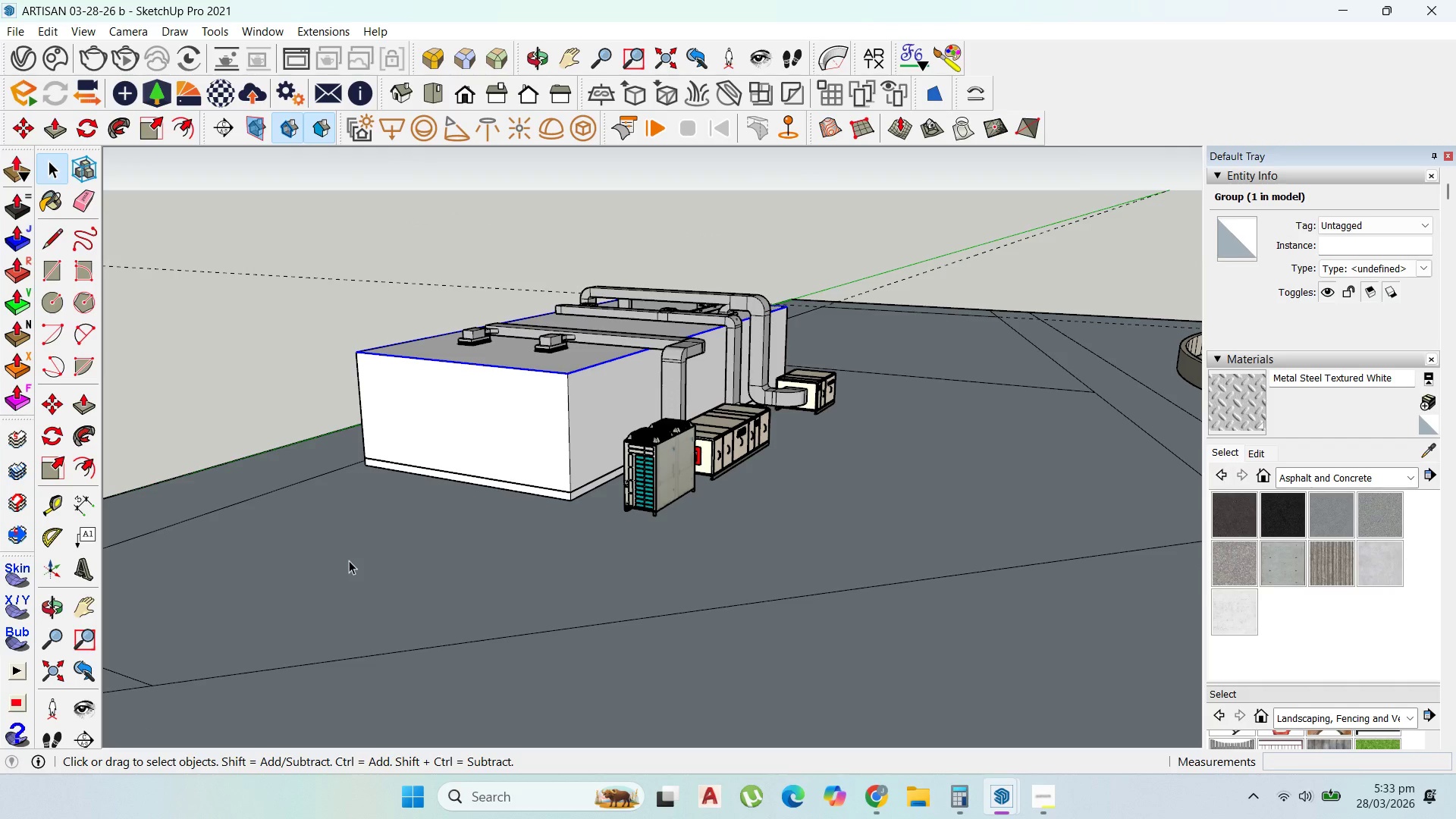 
scroll: coordinate [457, 399], scroll_direction: up, amount: 3.0
 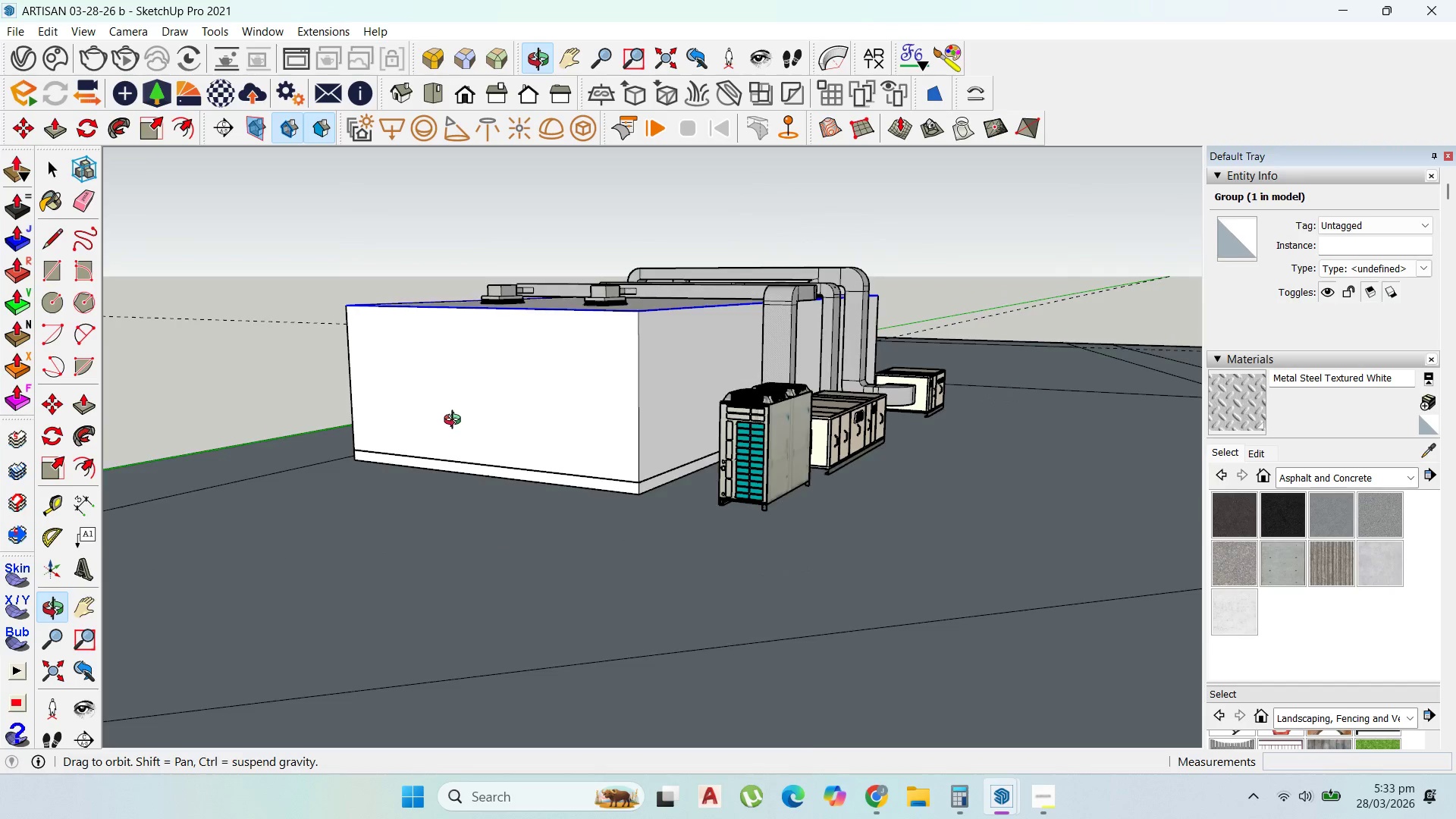 
scroll: coordinate [699, 638], scroll_direction: down, amount: 16.0
 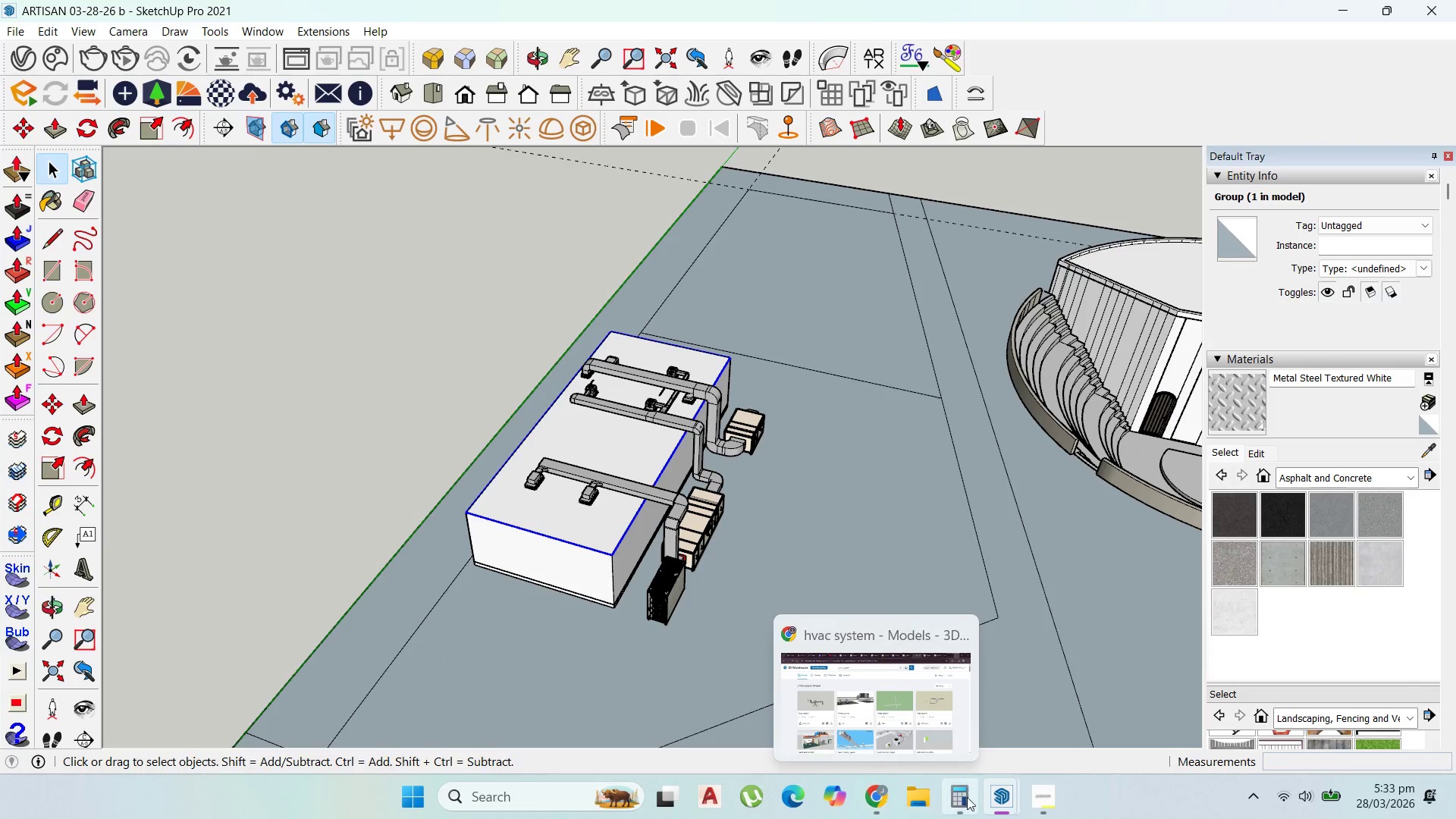 
left_click([1053, 806])